 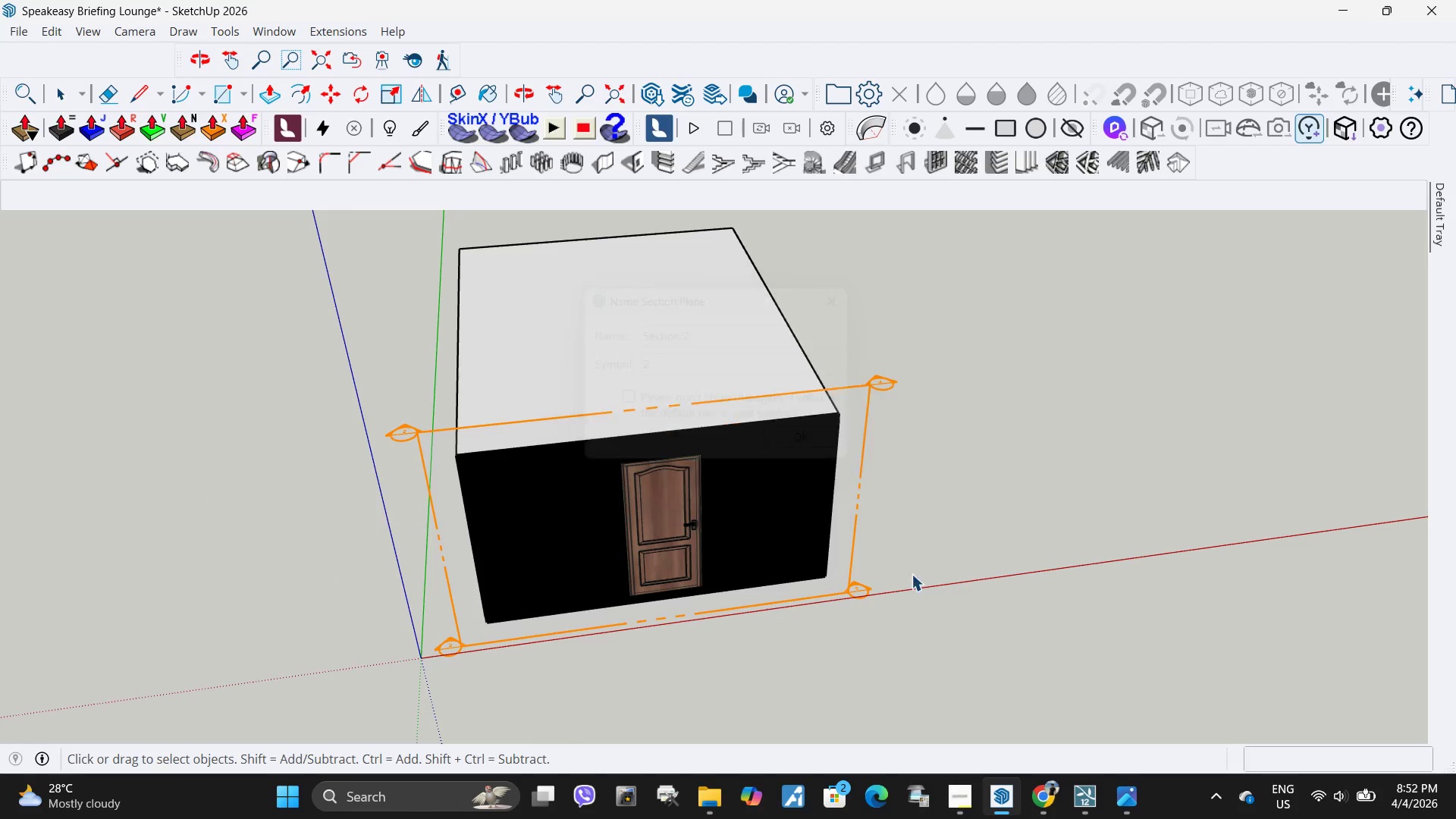 
left_click_drag(start_coordinate=[916, 630], to_coordinate=[846, 575])
 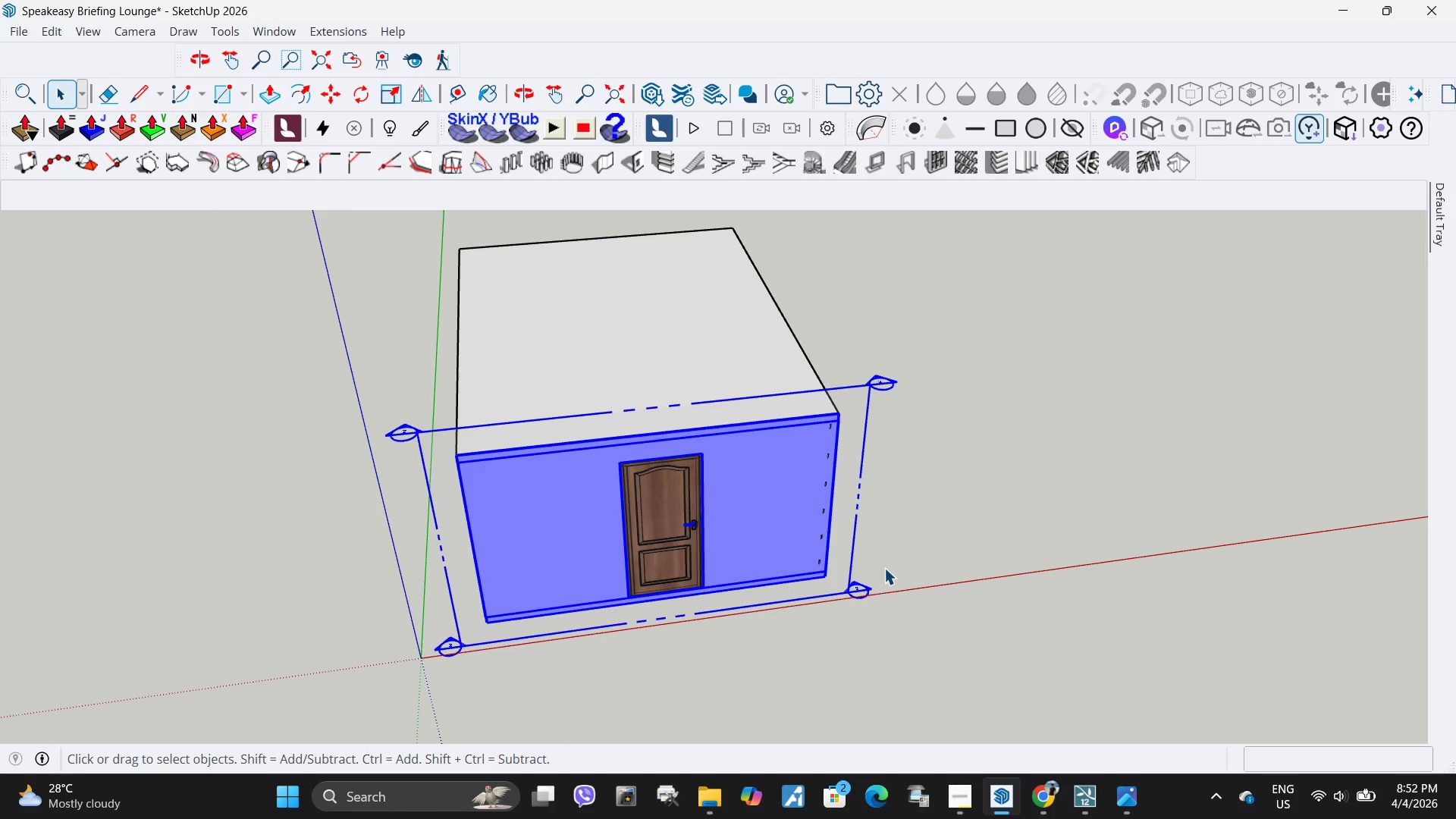 
key(M)
 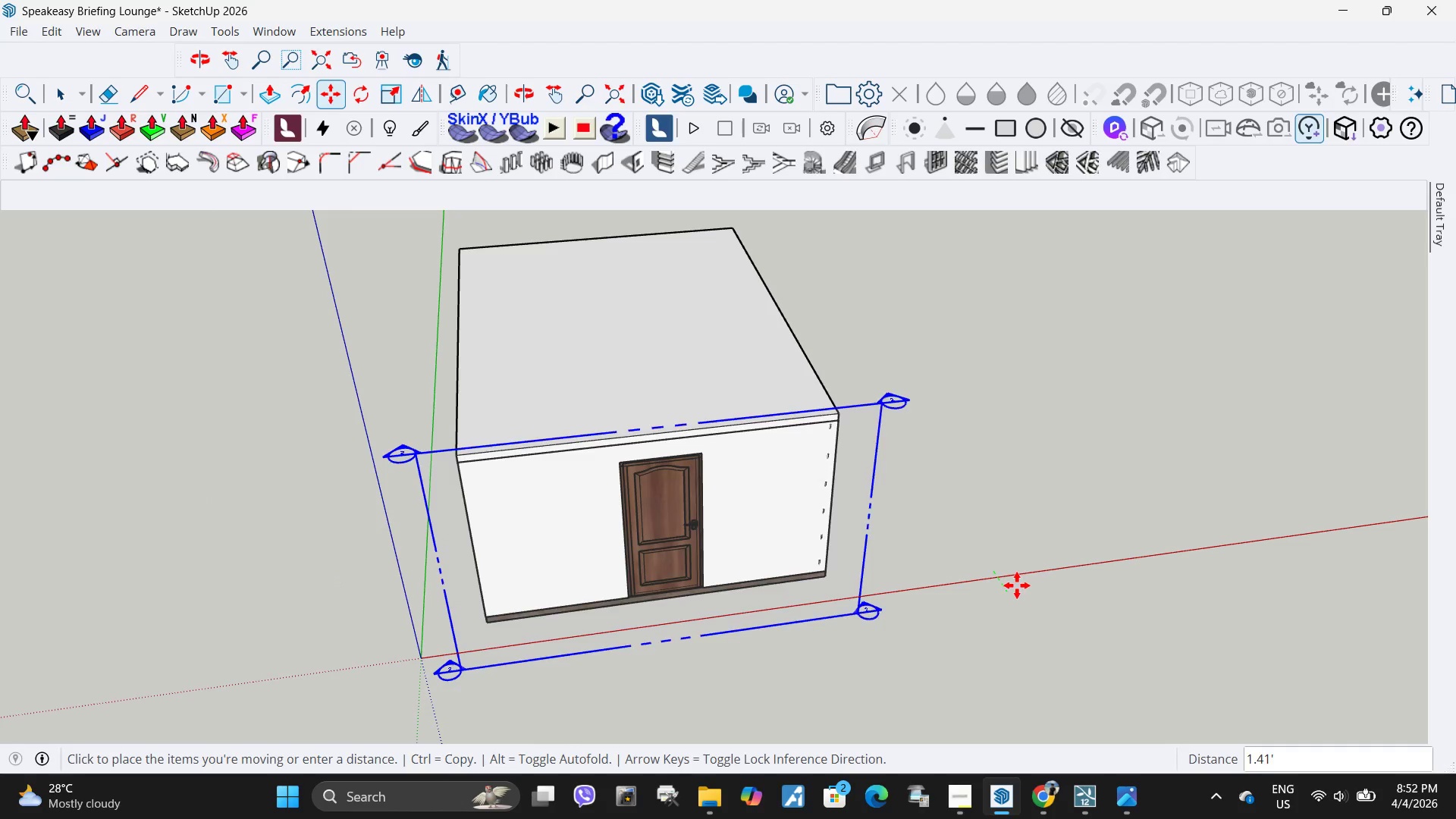 
wait(5.55)
 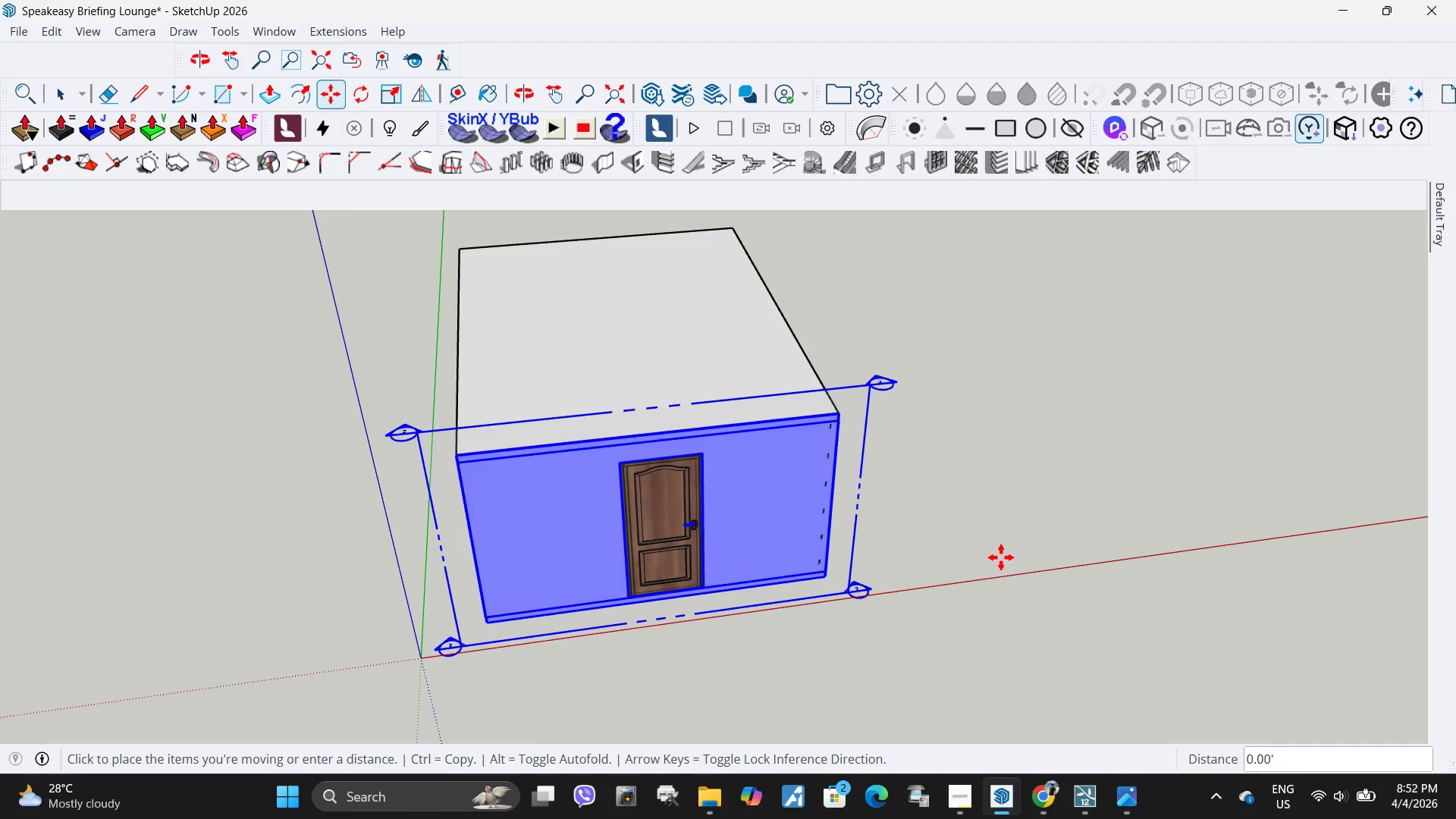 
left_click([1014, 551])
 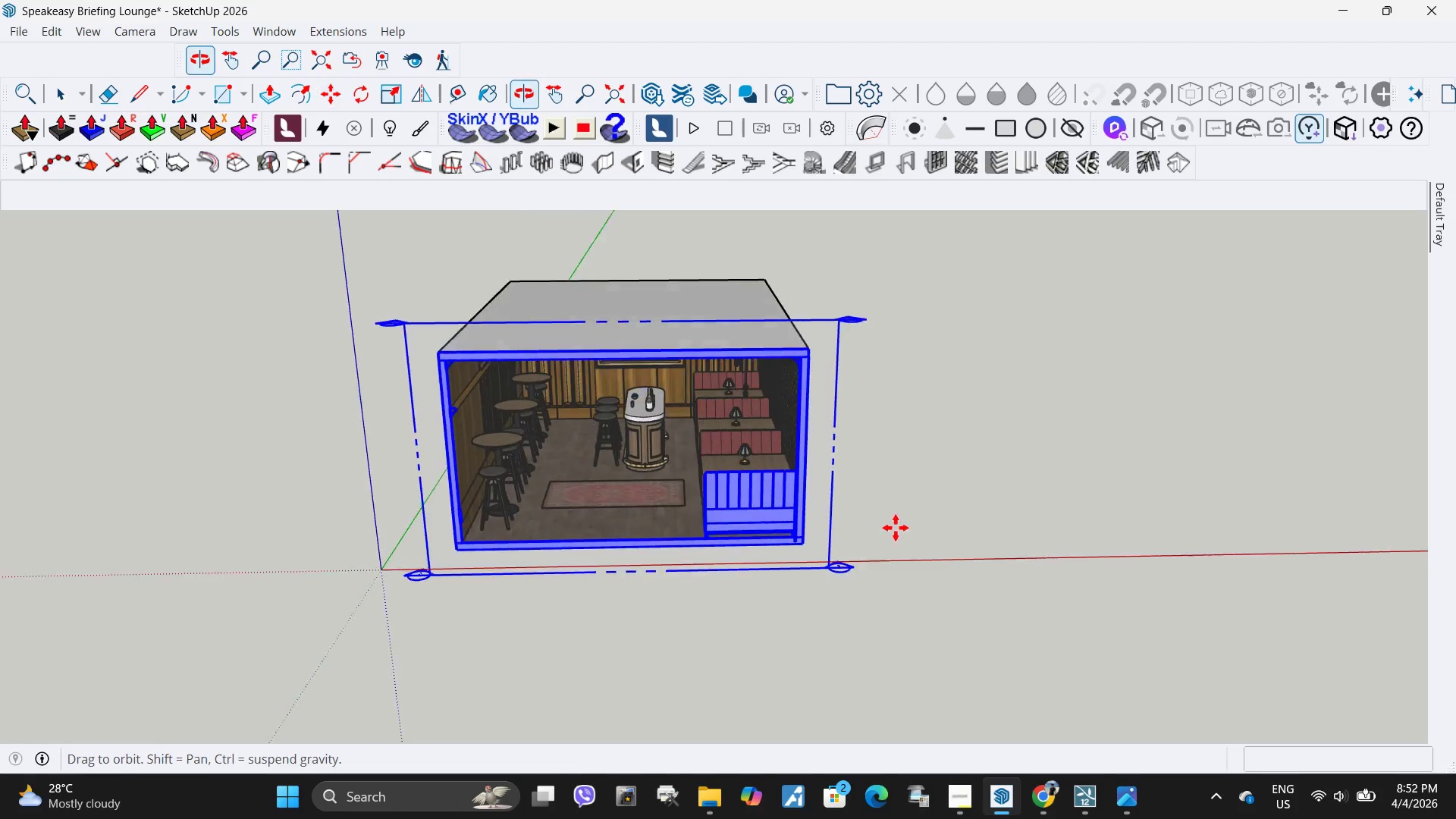 
key(Space)
 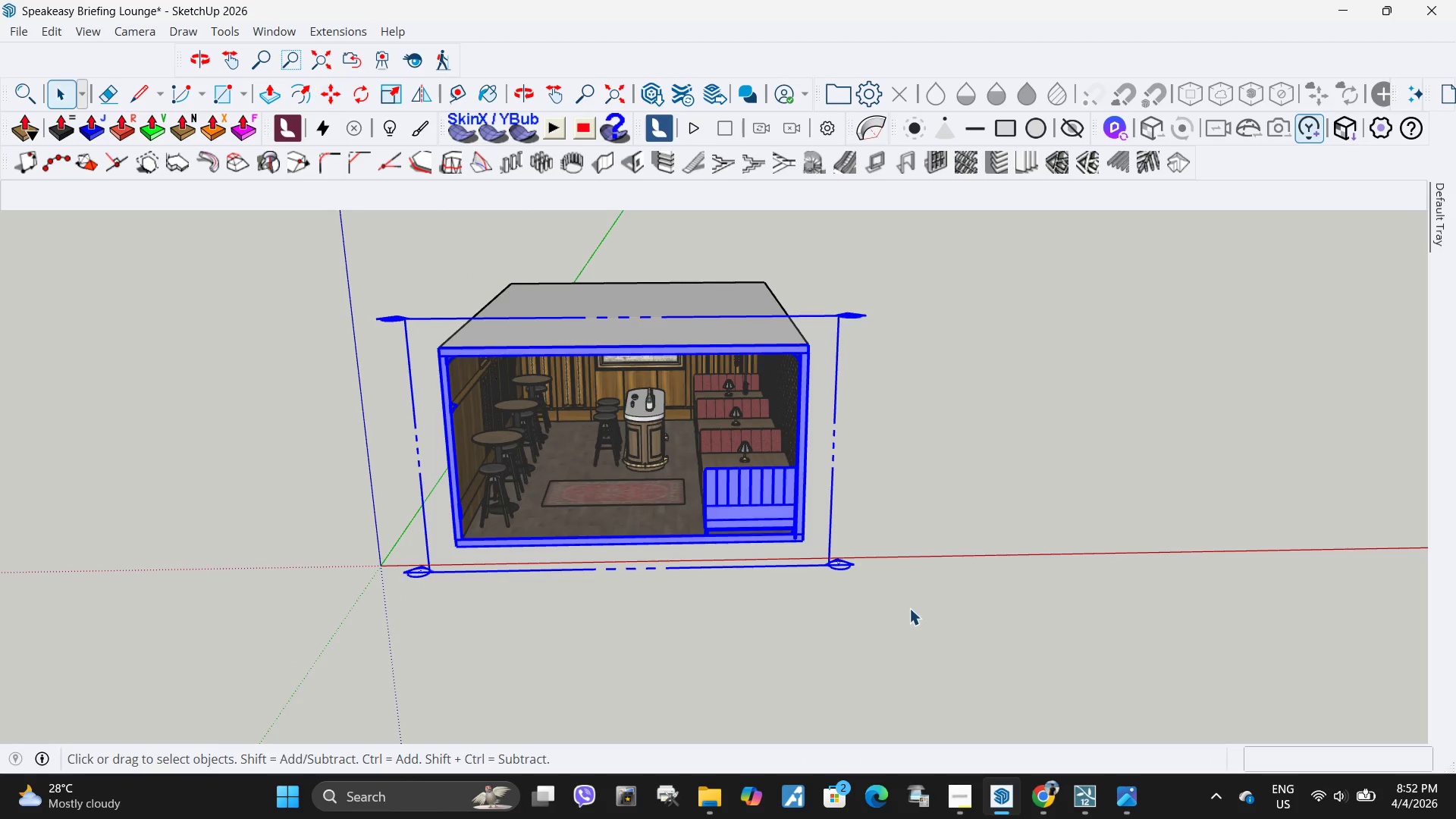 
left_click([909, 608])
 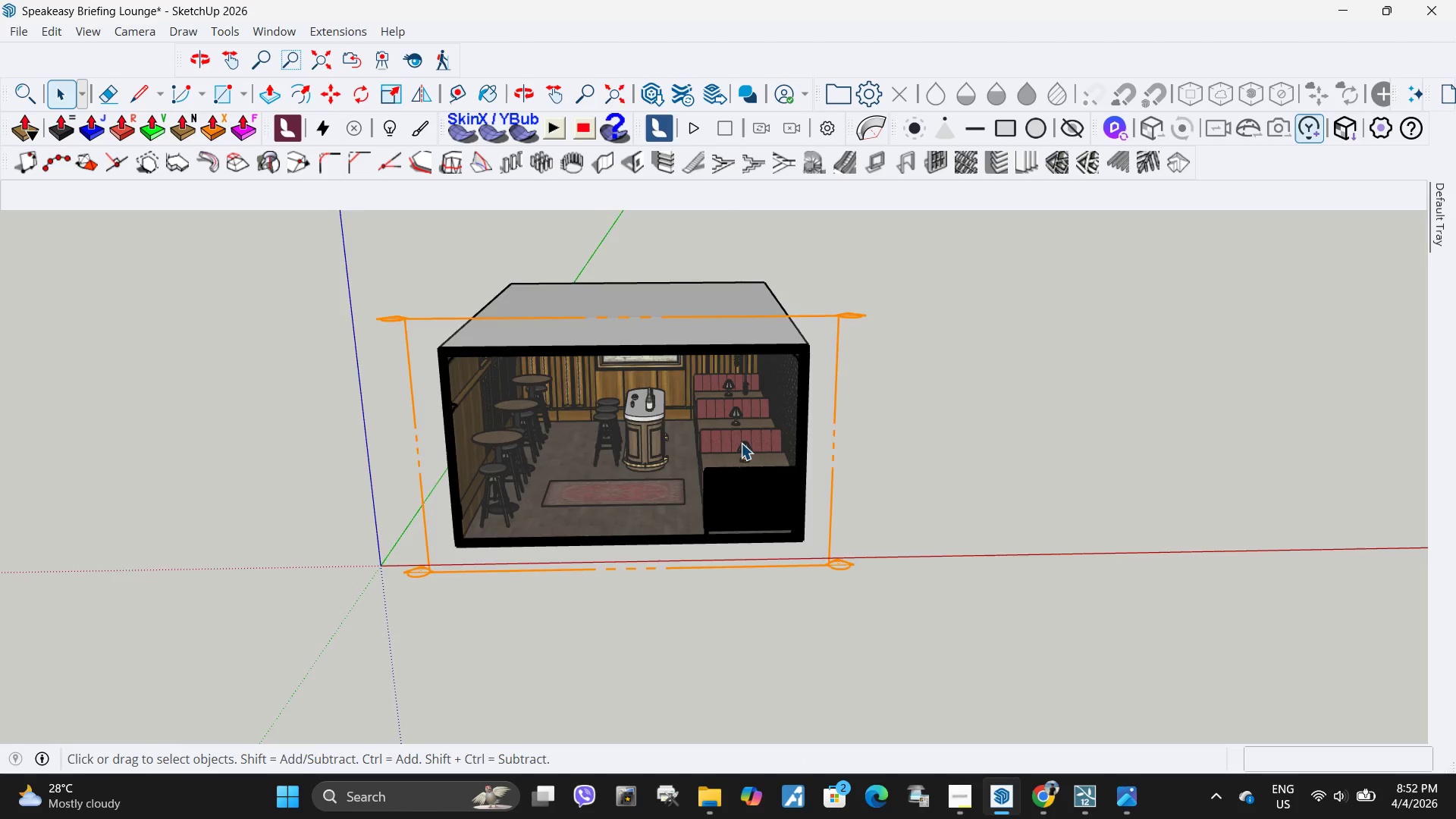 
scroll: coordinate [673, 501], scroll_direction: up, amount: 4.0
 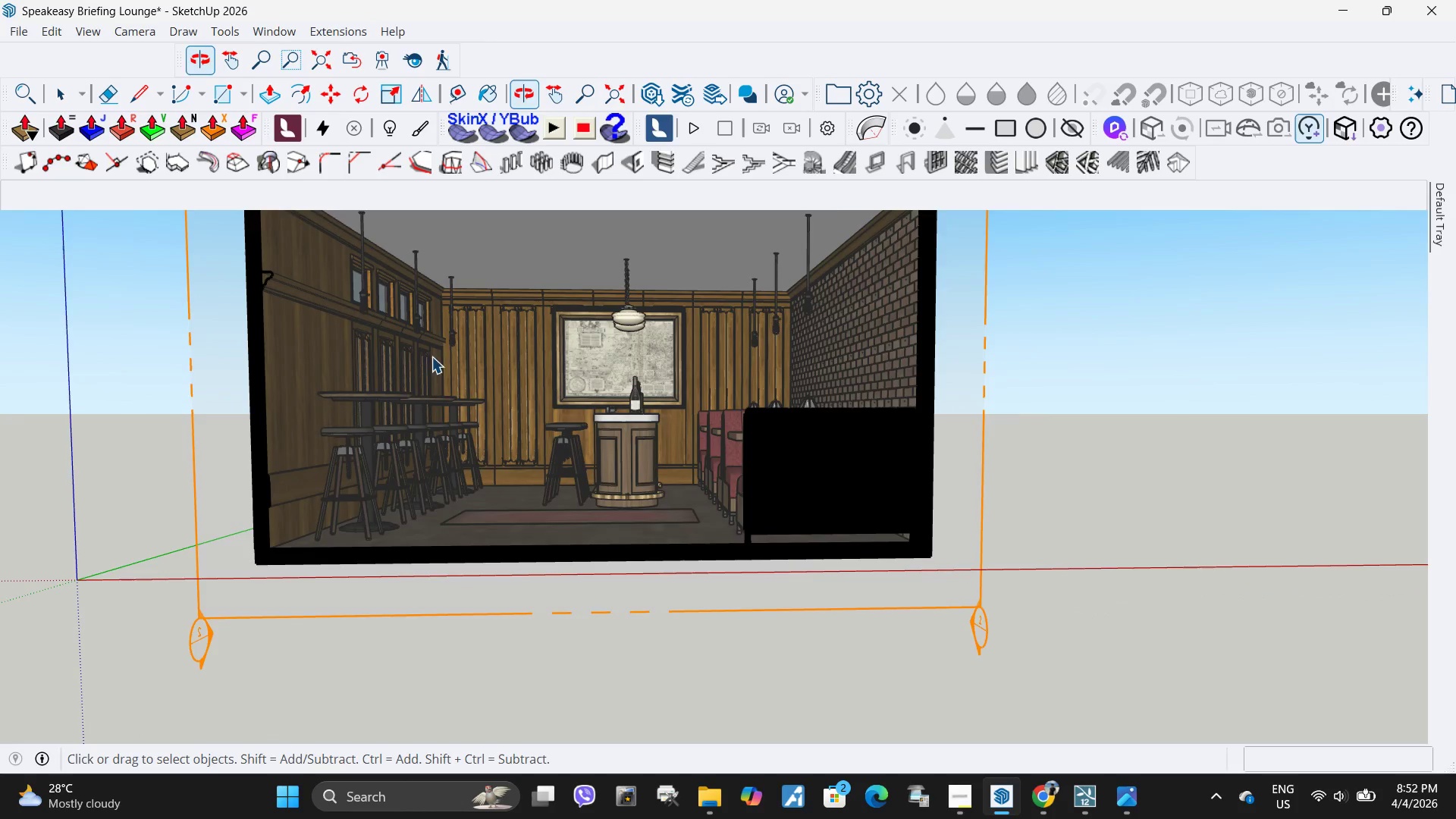 
scroll: coordinate [701, 512], scroll_direction: down, amount: 1.0
 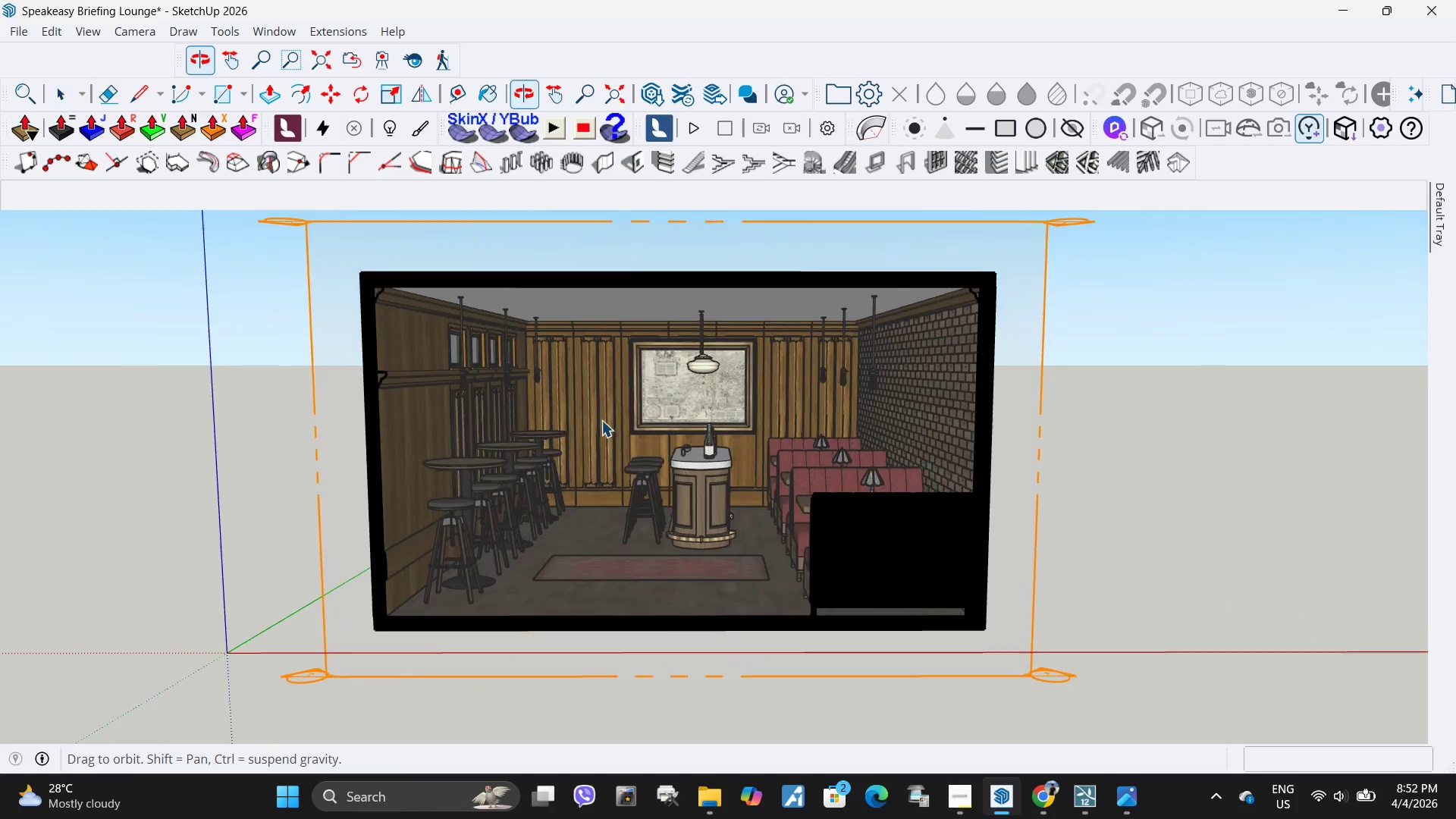 
scroll: coordinate [534, 421], scroll_direction: up, amount: 4.0
 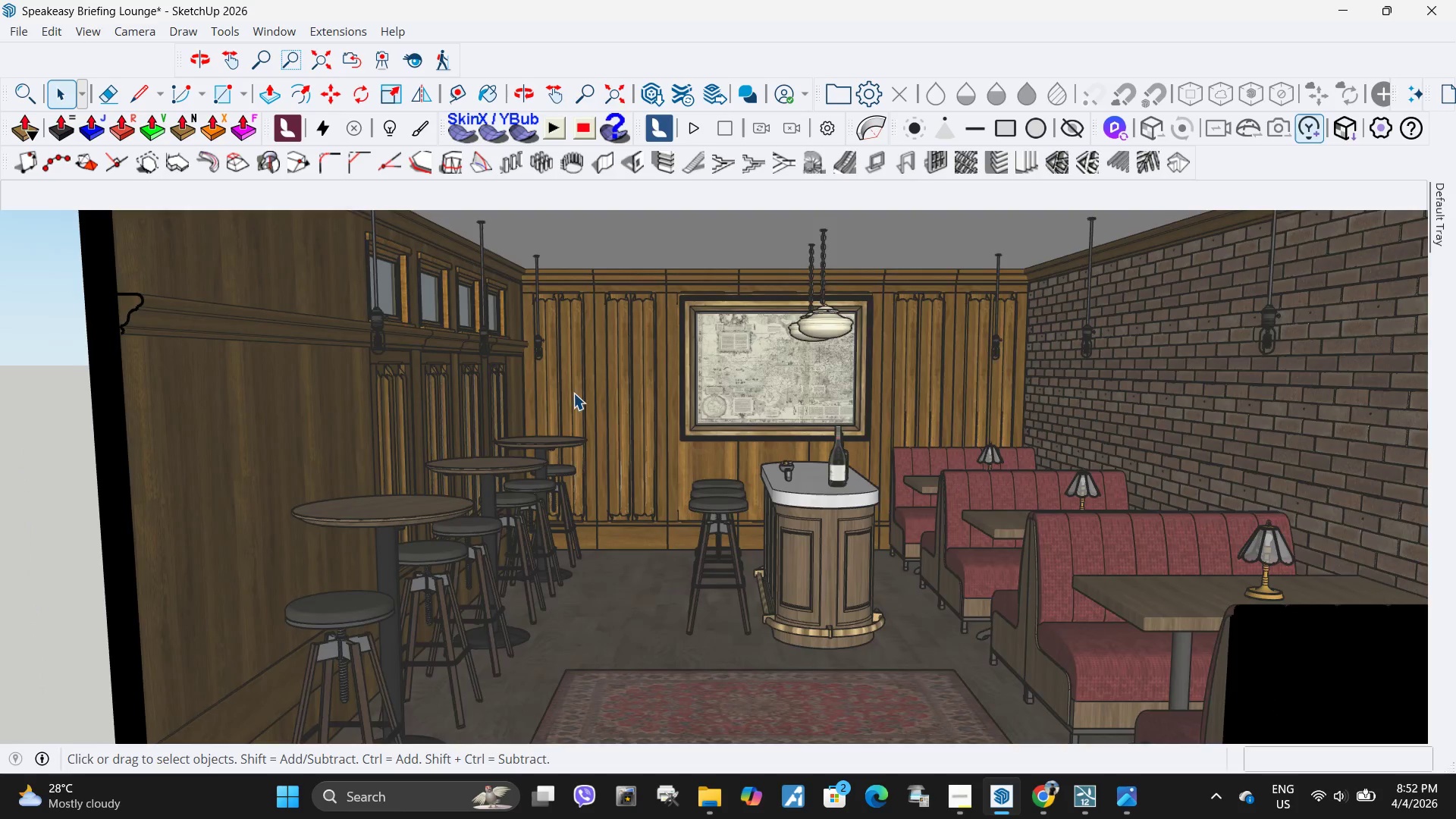 
scroll: coordinate [526, 376], scroll_direction: down, amount: 3.0
 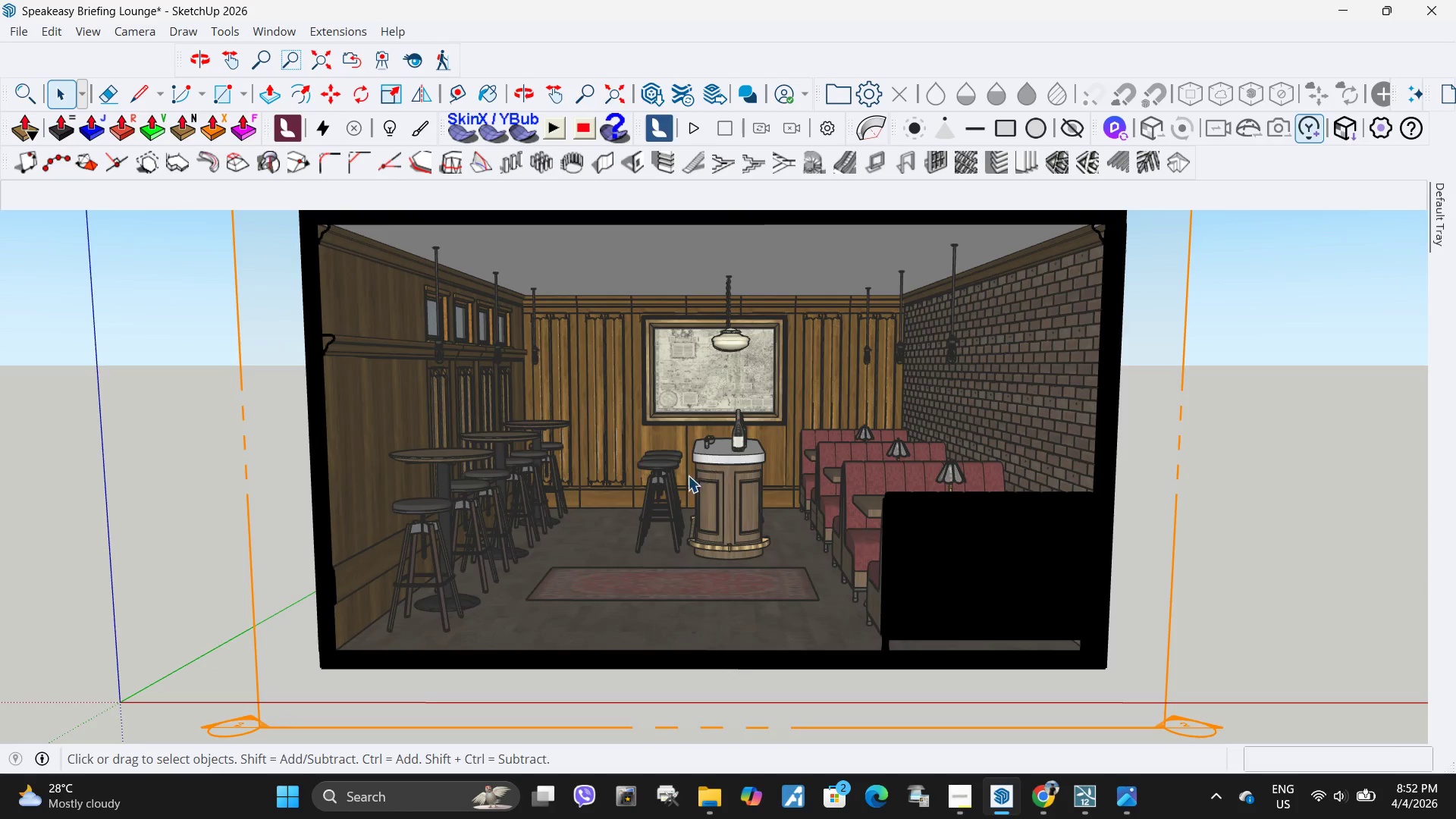 
scroll: coordinate [746, 480], scroll_direction: up, amount: 1.0
 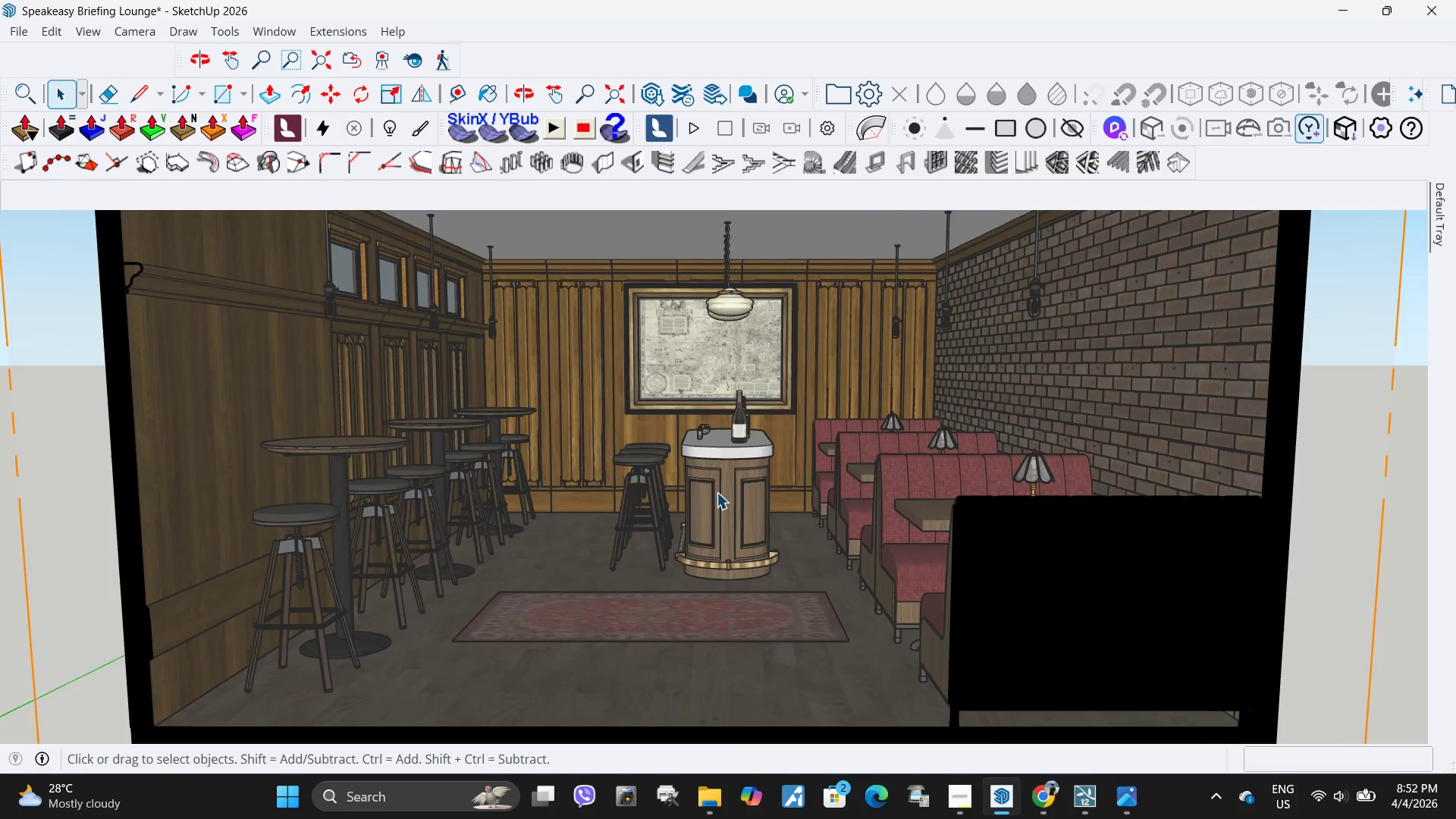 
scroll: coordinate [721, 497], scroll_direction: none, amount: 0.0
 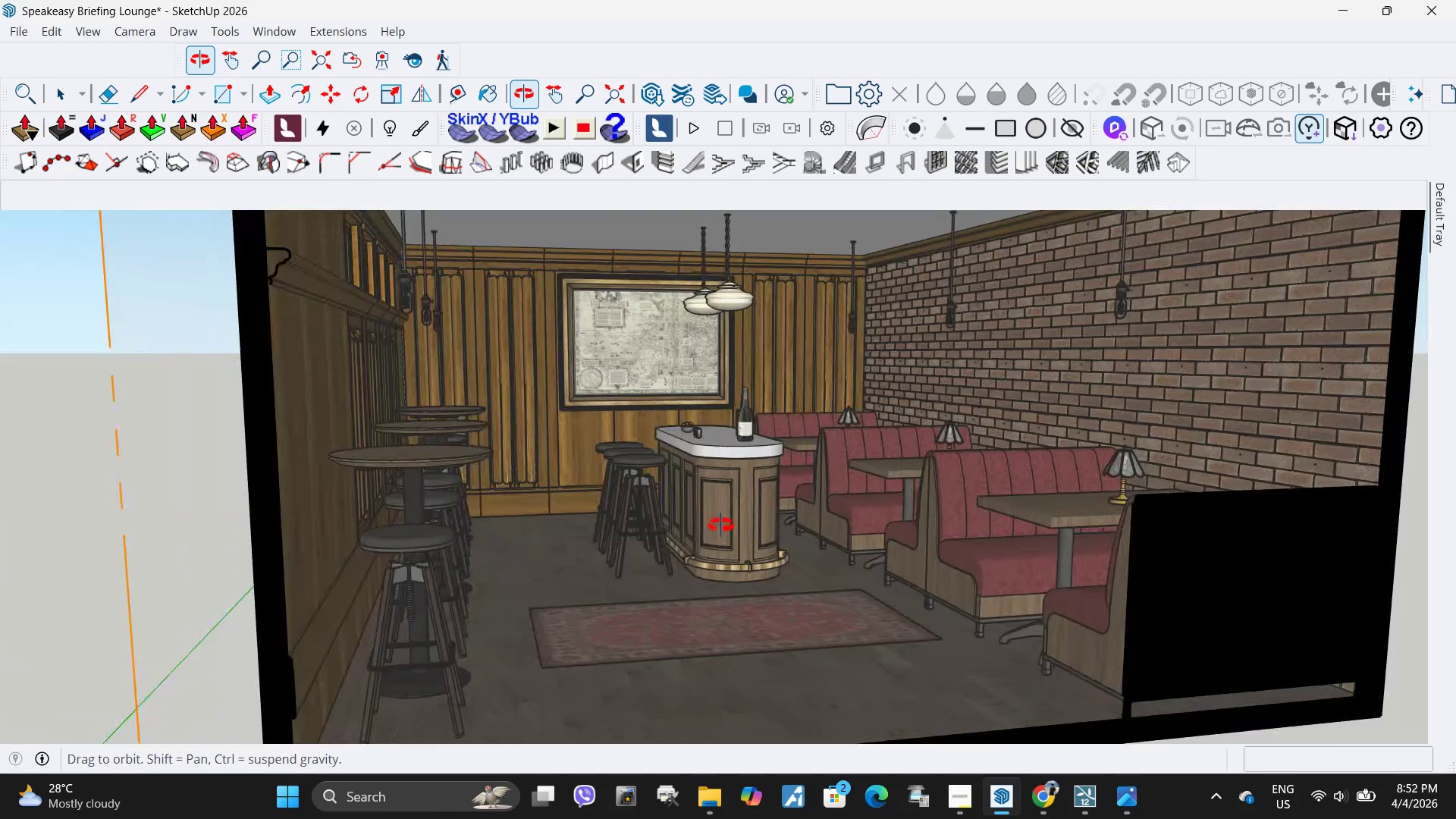 
scroll: coordinate [653, 421], scroll_direction: down, amount: 11.0
 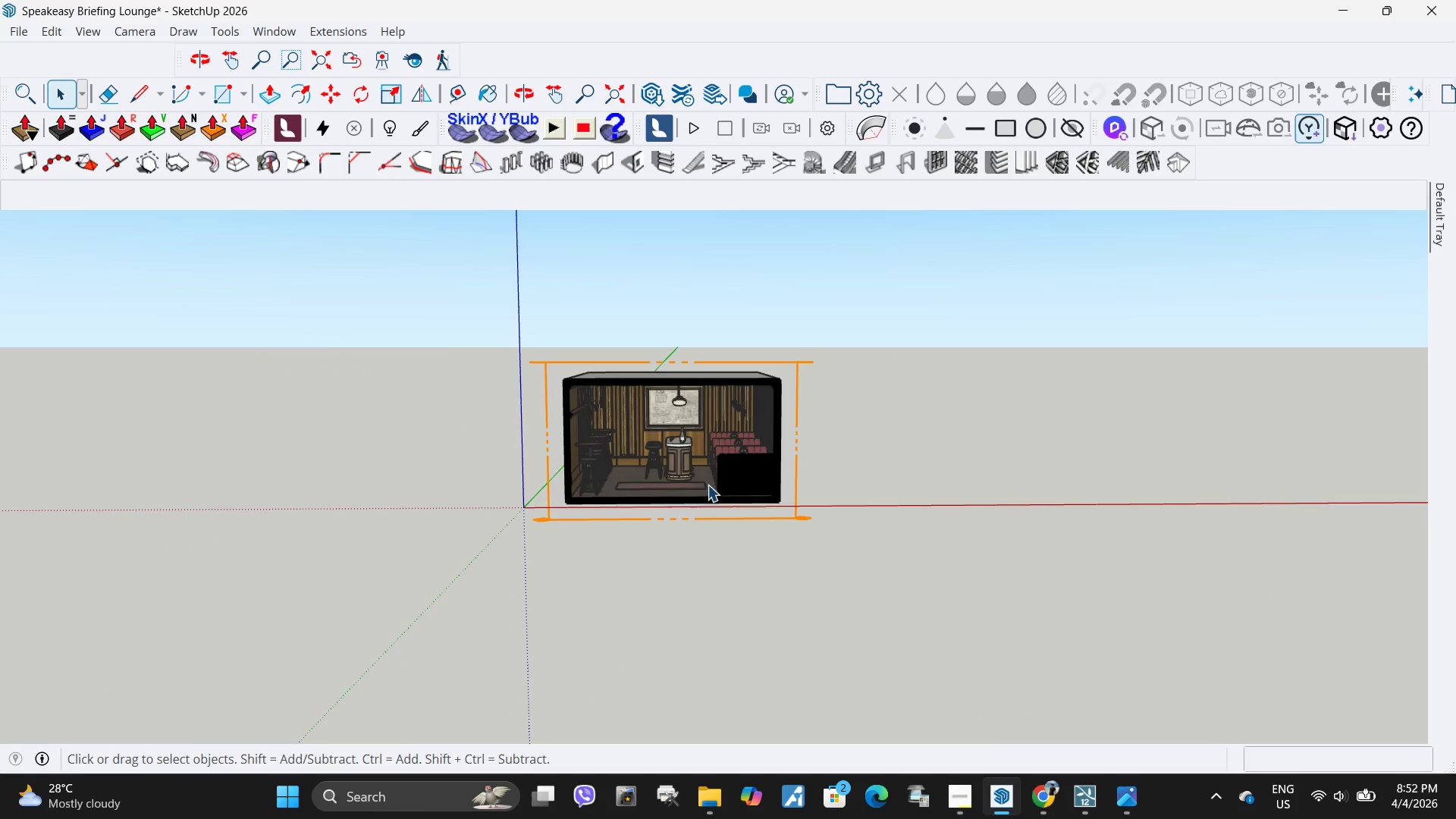 
scroll: coordinate [649, 430], scroll_direction: up, amount: 9.0
 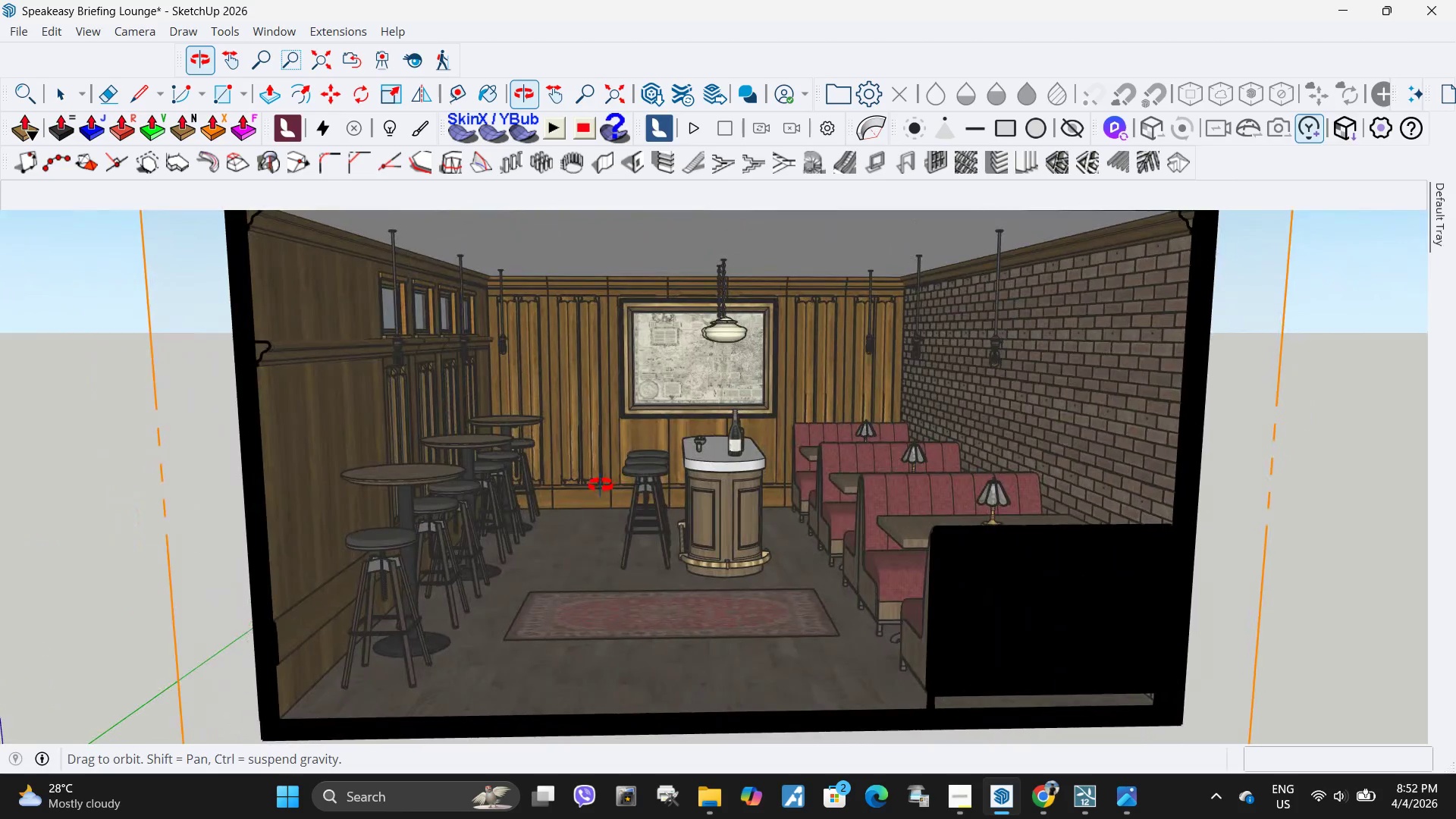 
scroll: coordinate [642, 479], scroll_direction: none, amount: 0.0
 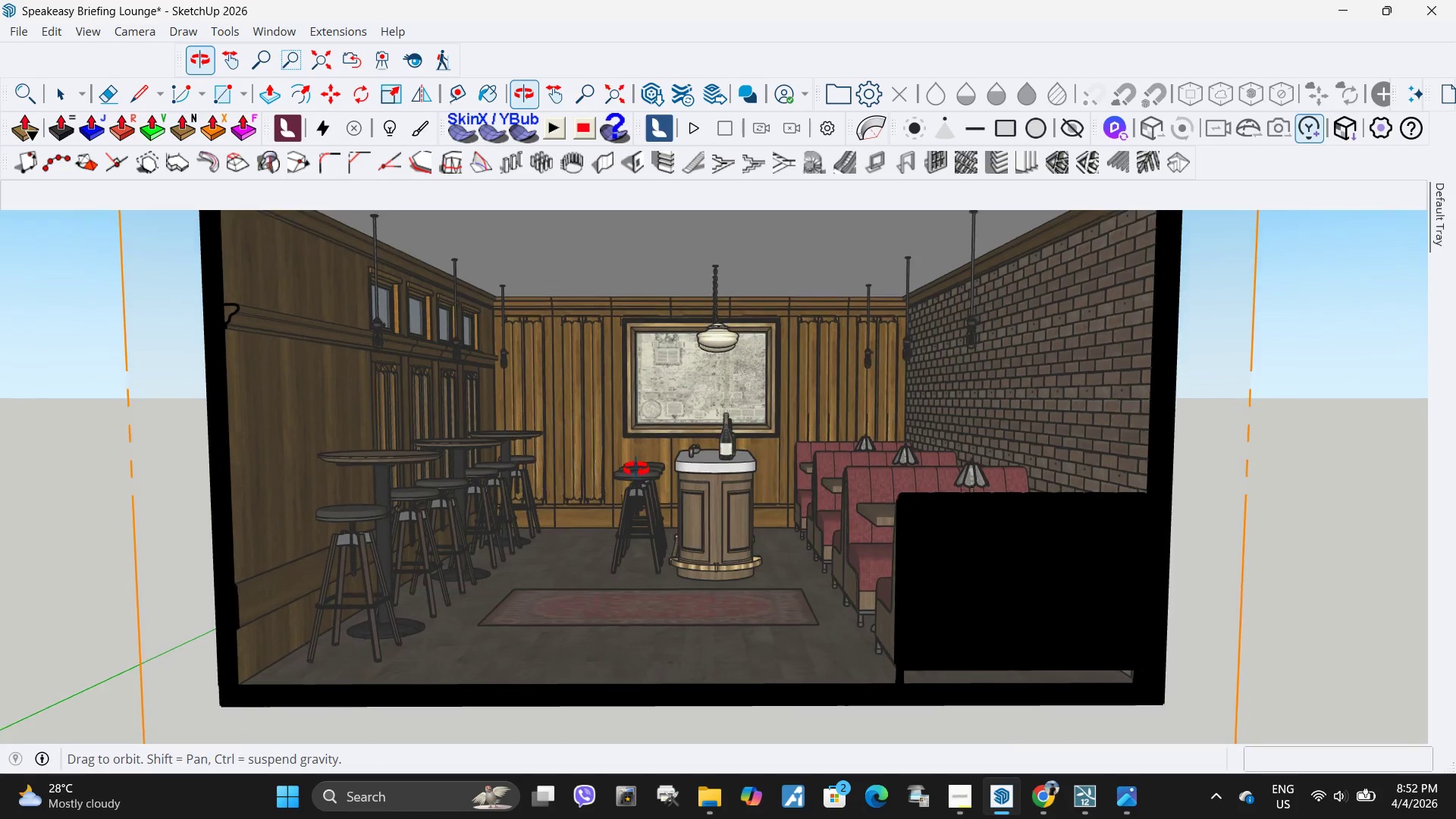 
scroll: coordinate [667, 458], scroll_direction: down, amount: 5.0
 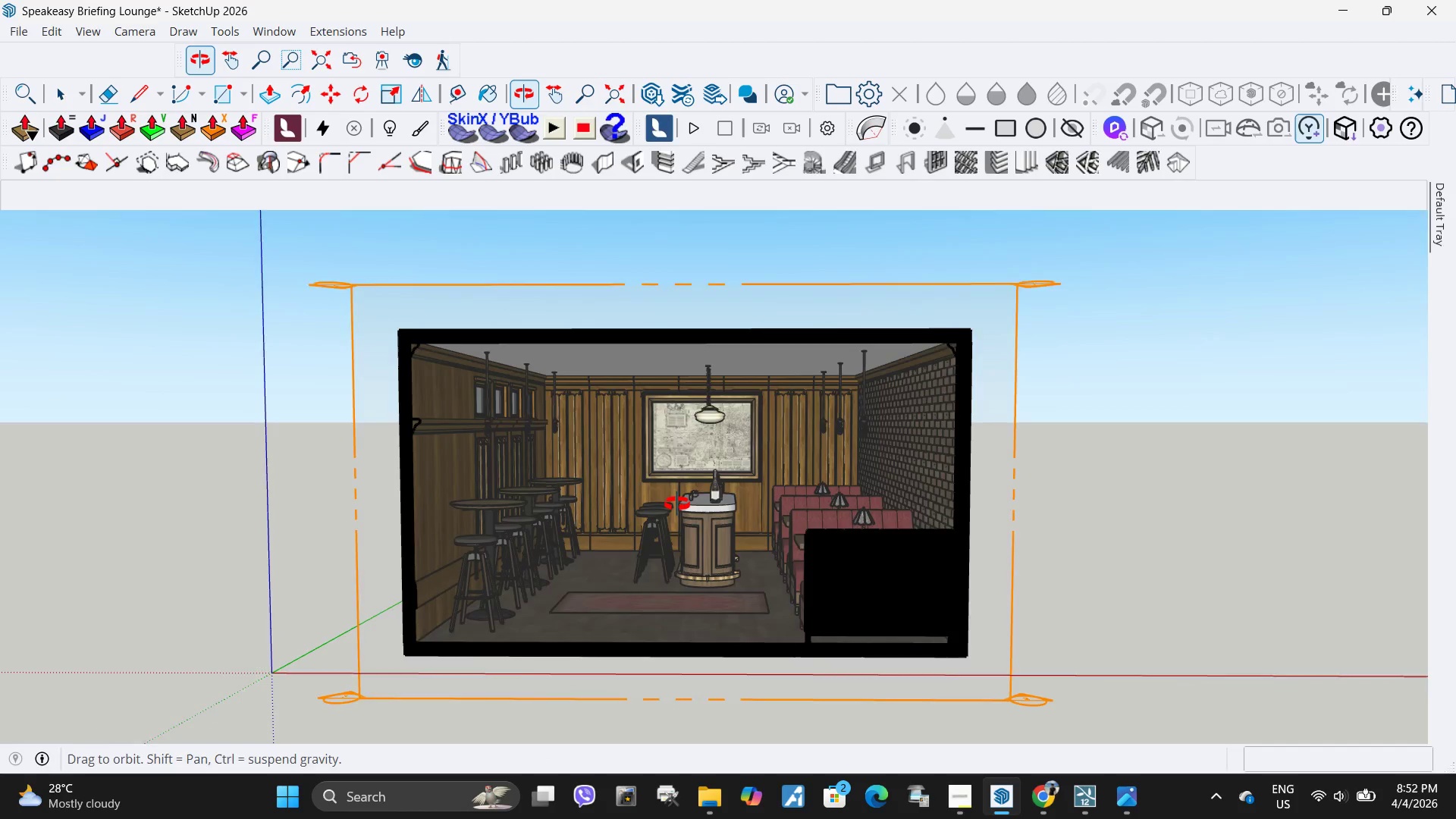 
double_click([677, 504])
 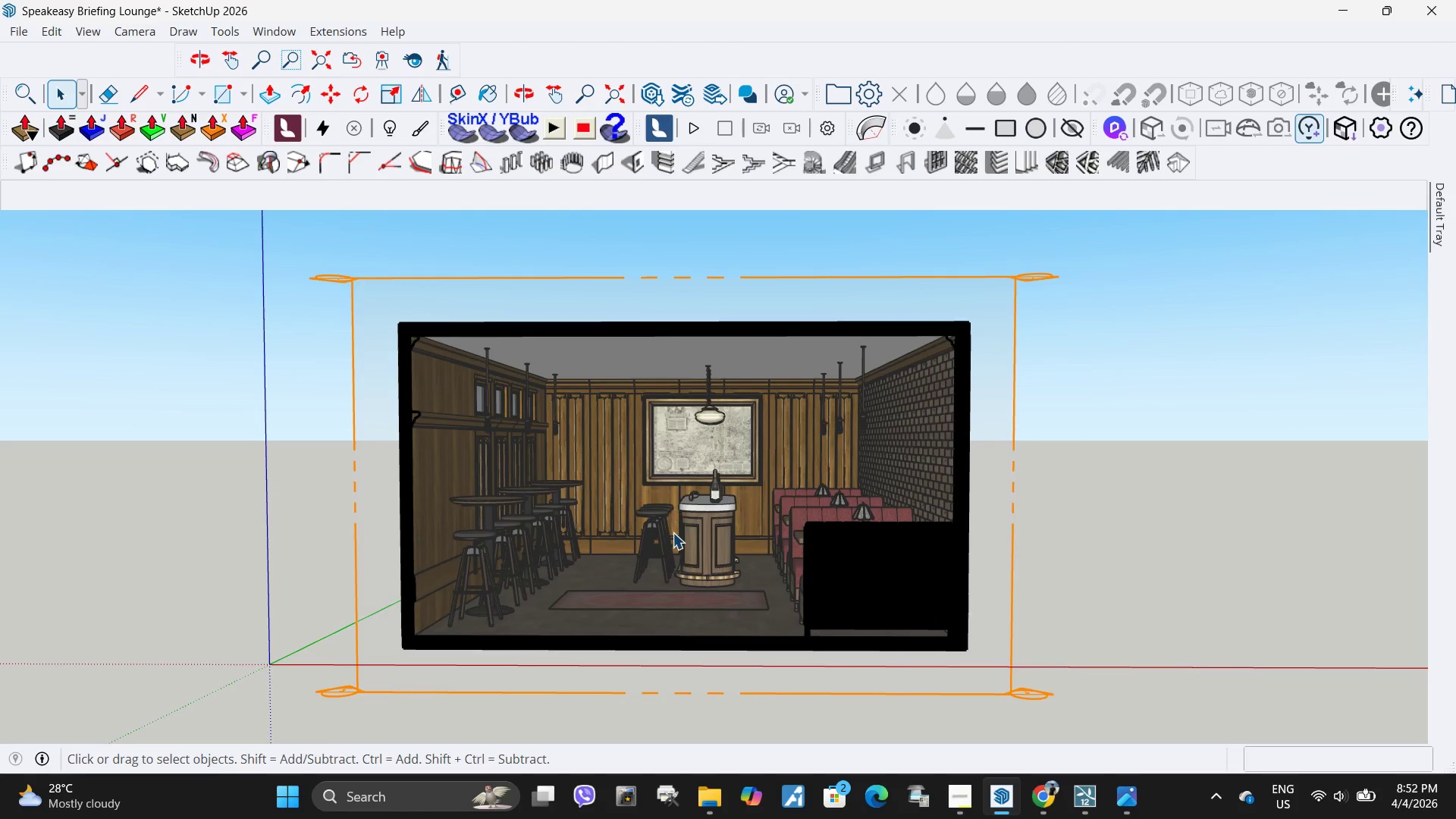 
scroll: coordinate [673, 532], scroll_direction: up, amount: 3.0
 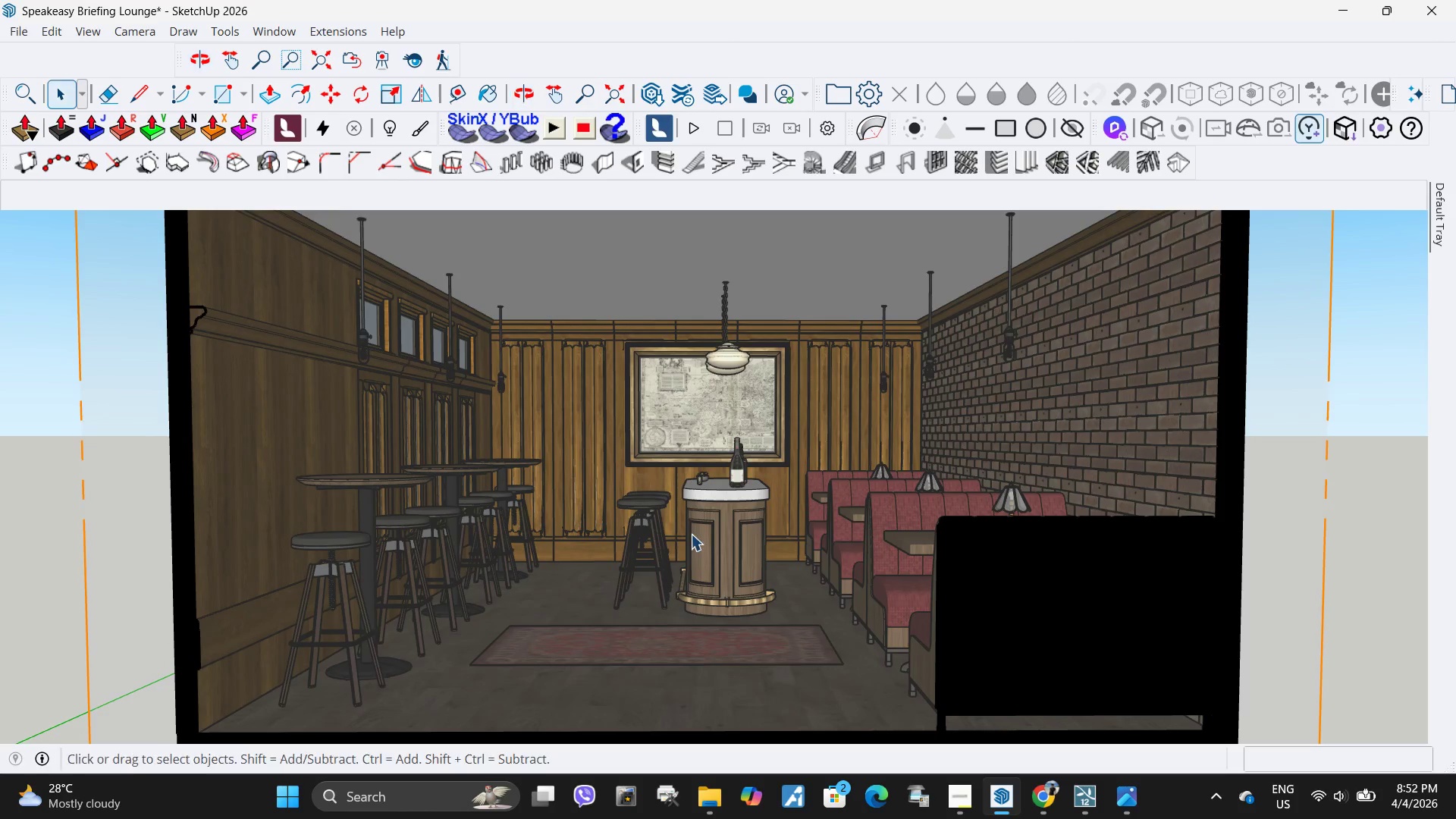 
left_click([1365, 524])
 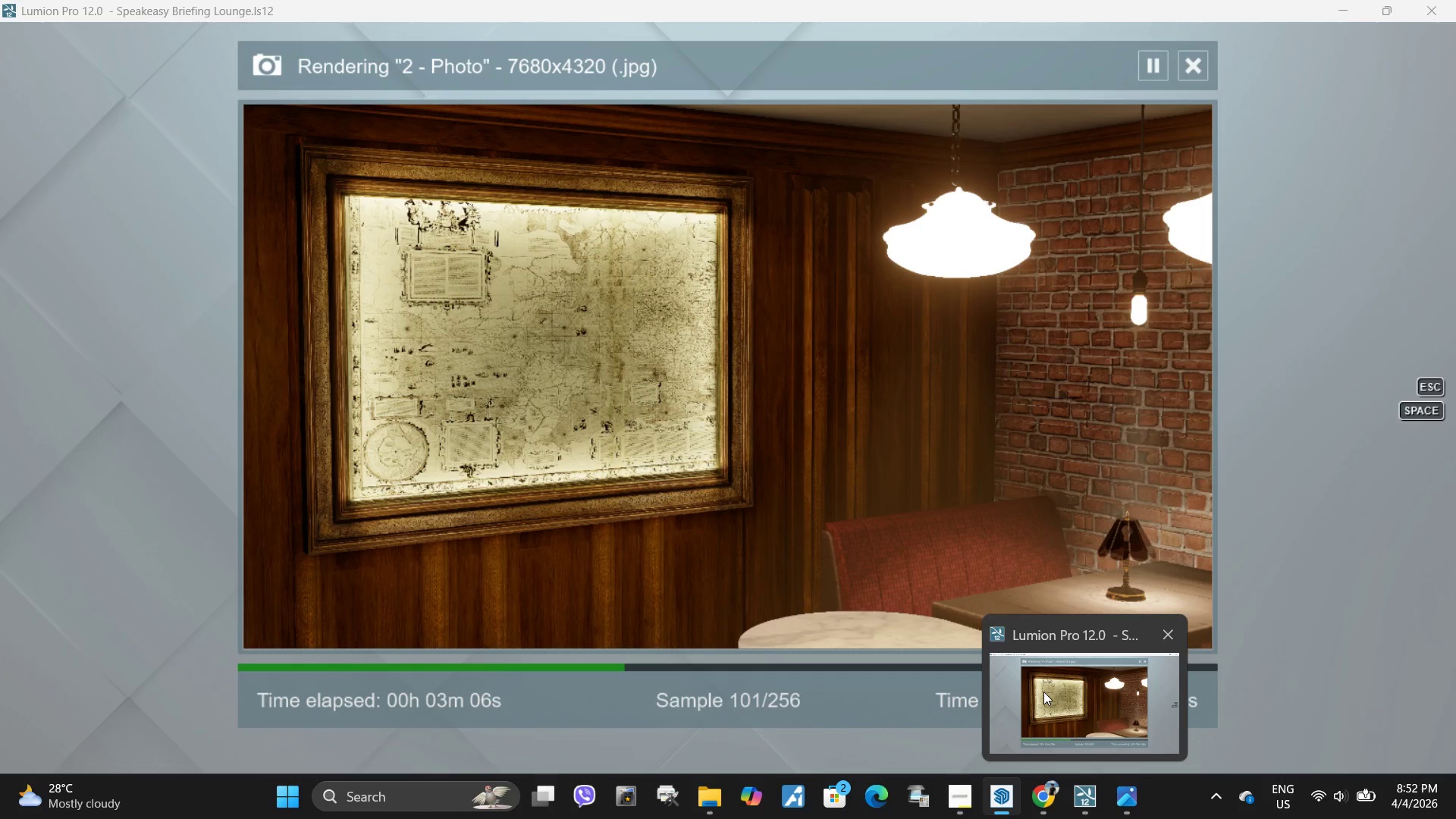 
left_click([1043, 692])
 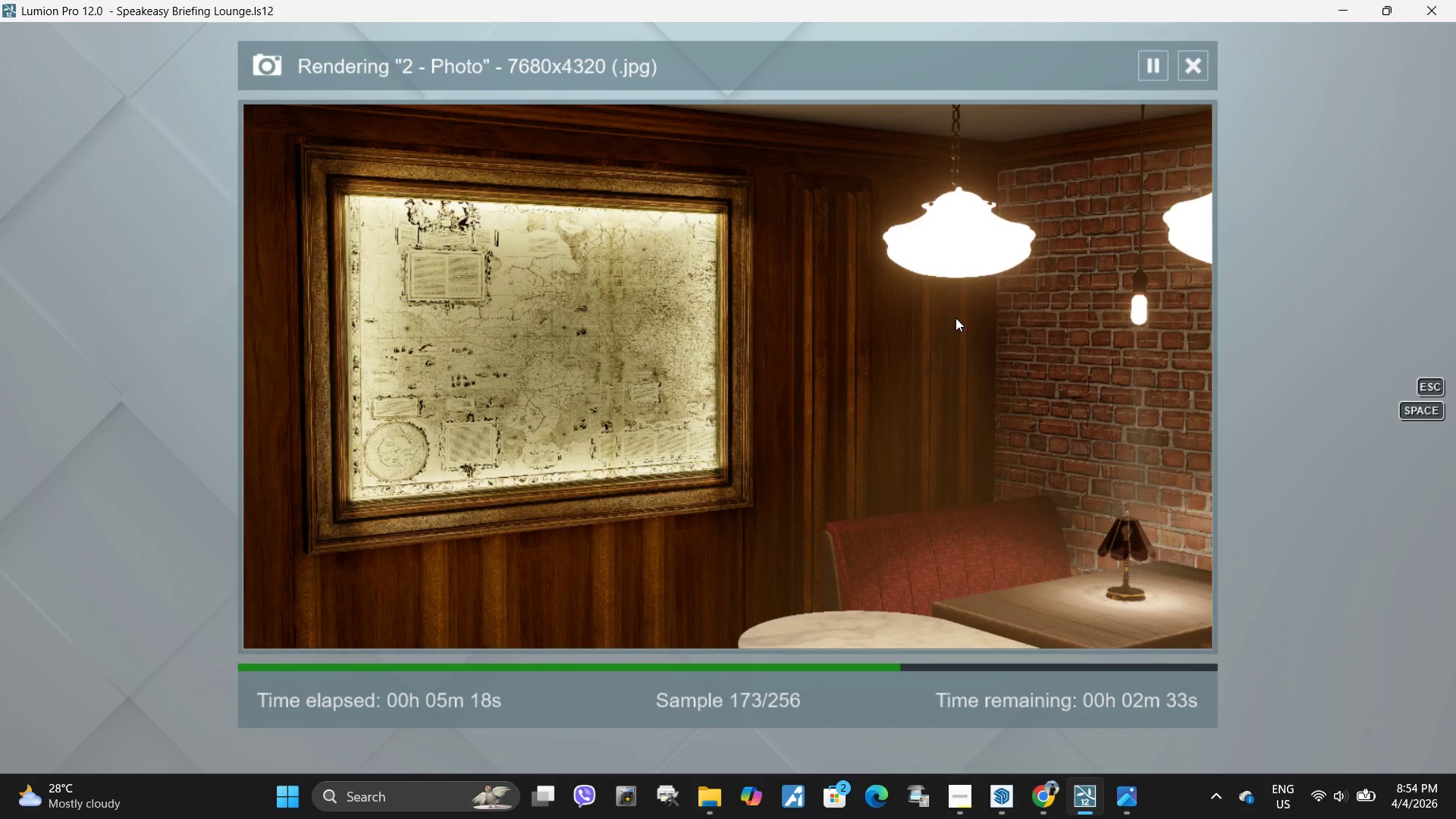 
wait(134.72)
 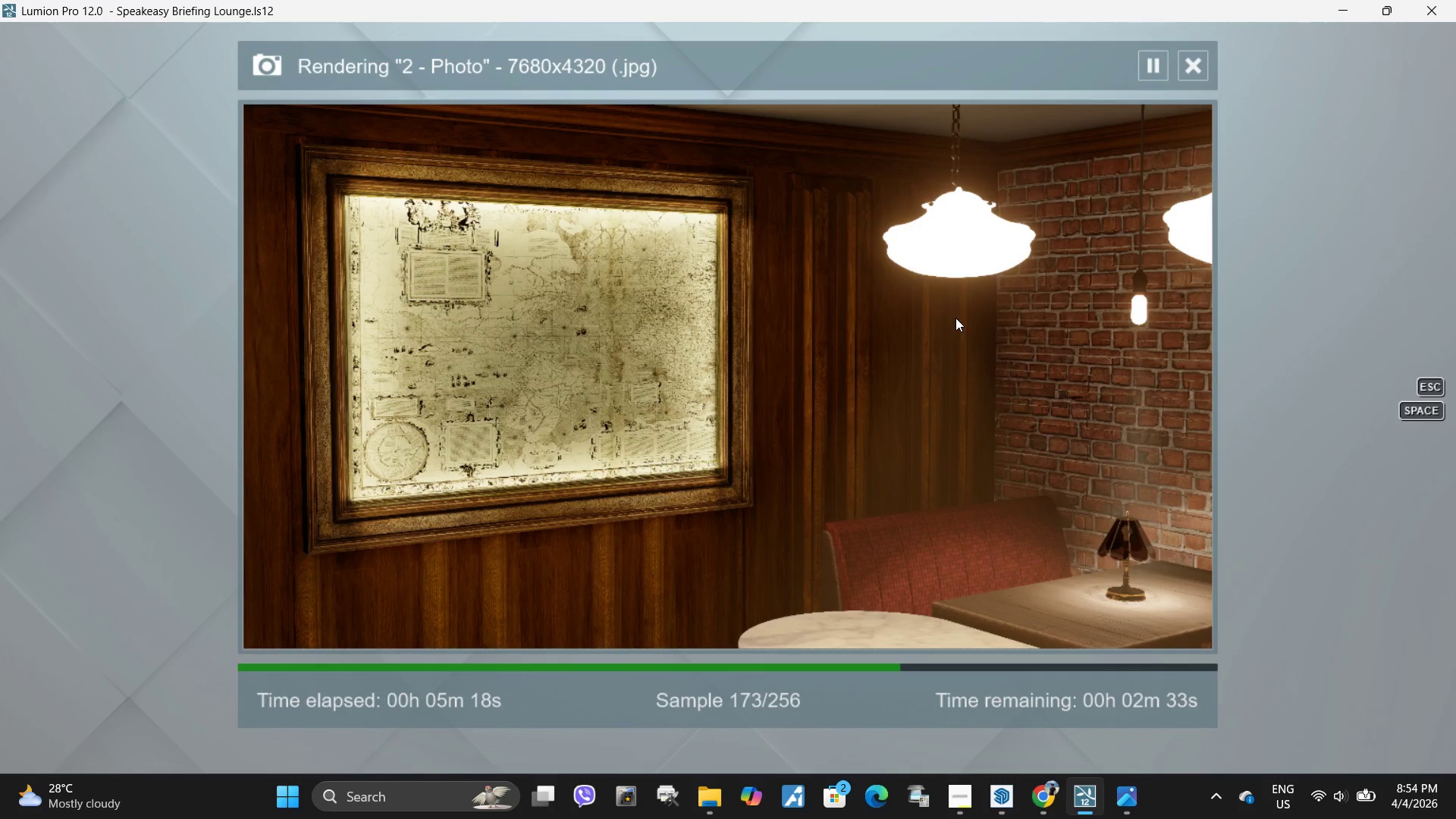 
left_click([932, 483])
 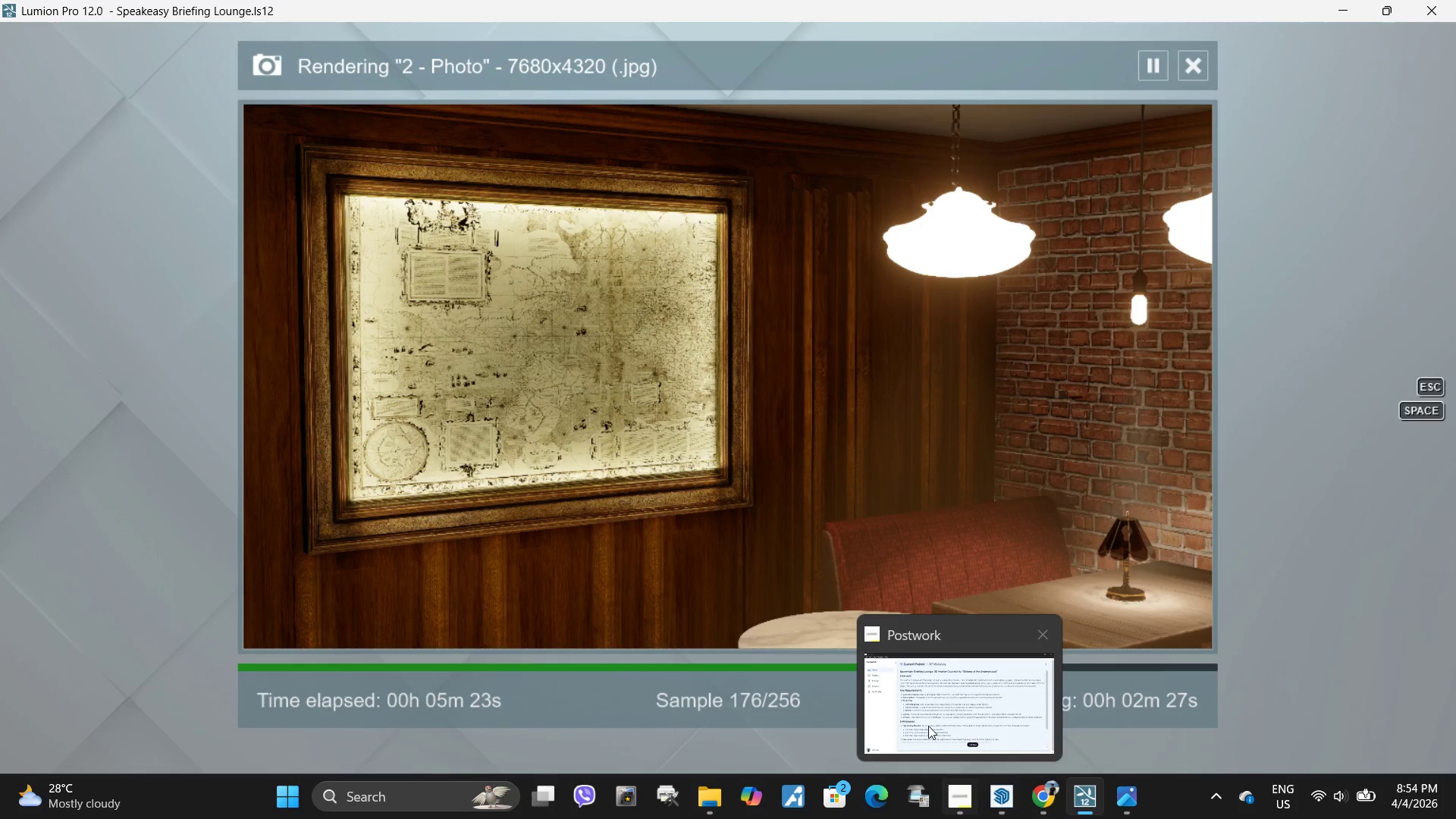 
left_click([928, 690])